 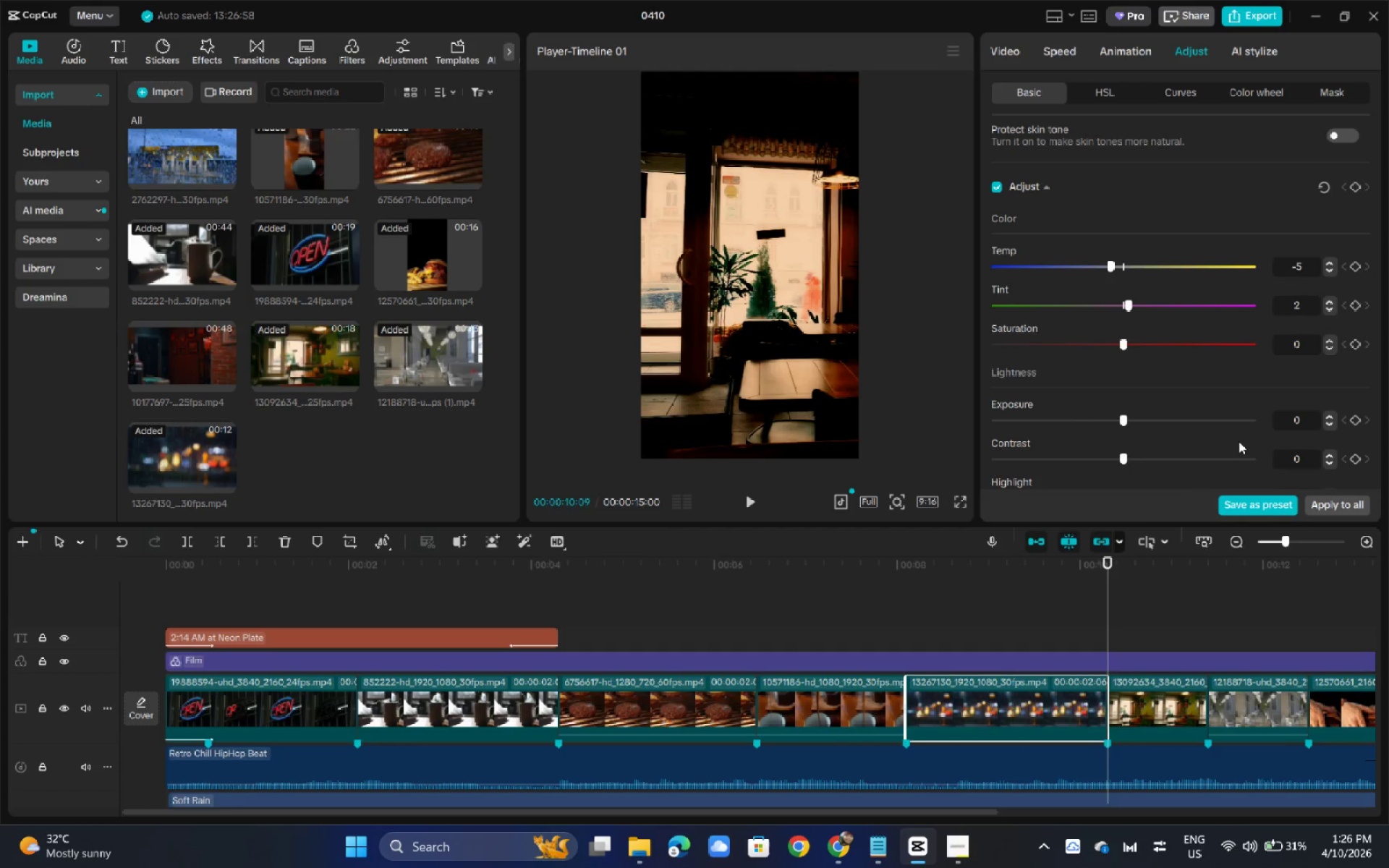 
scroll: coordinate [1136, 555], scroll_direction: down, amount: 1.0
 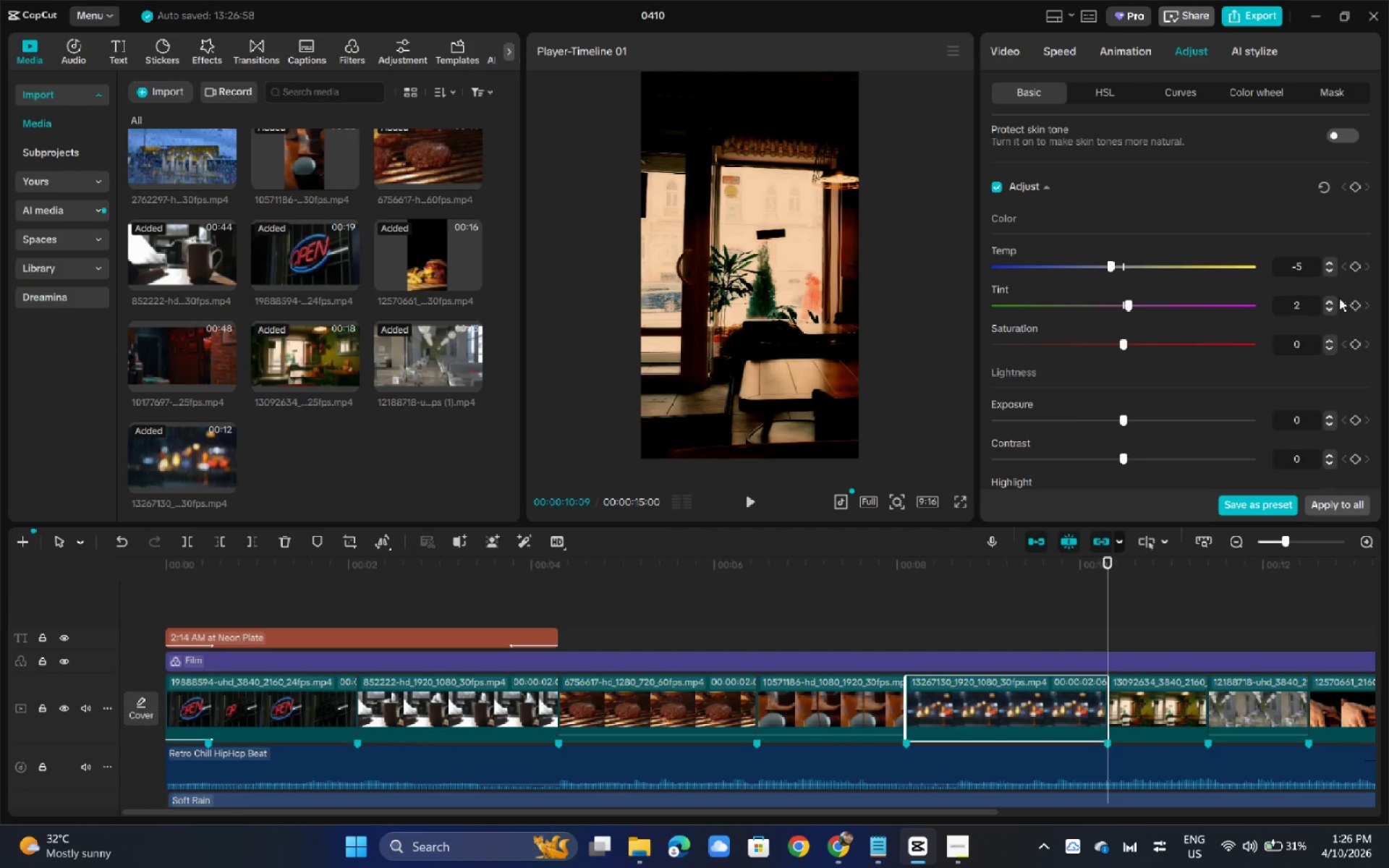 
left_click([1330, 303])
 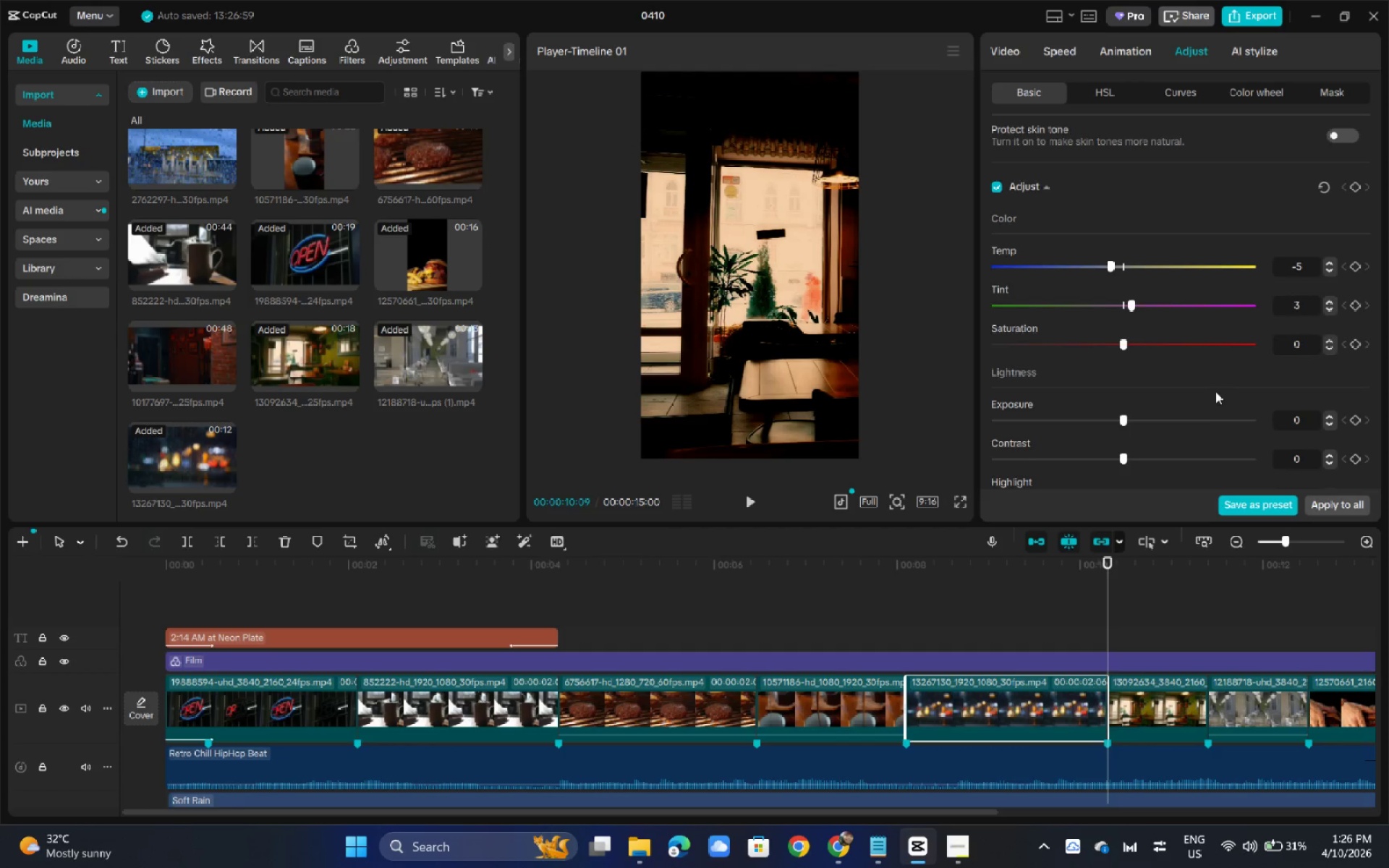 
scroll: coordinate [1203, 406], scroll_direction: down, amount: 1.0
 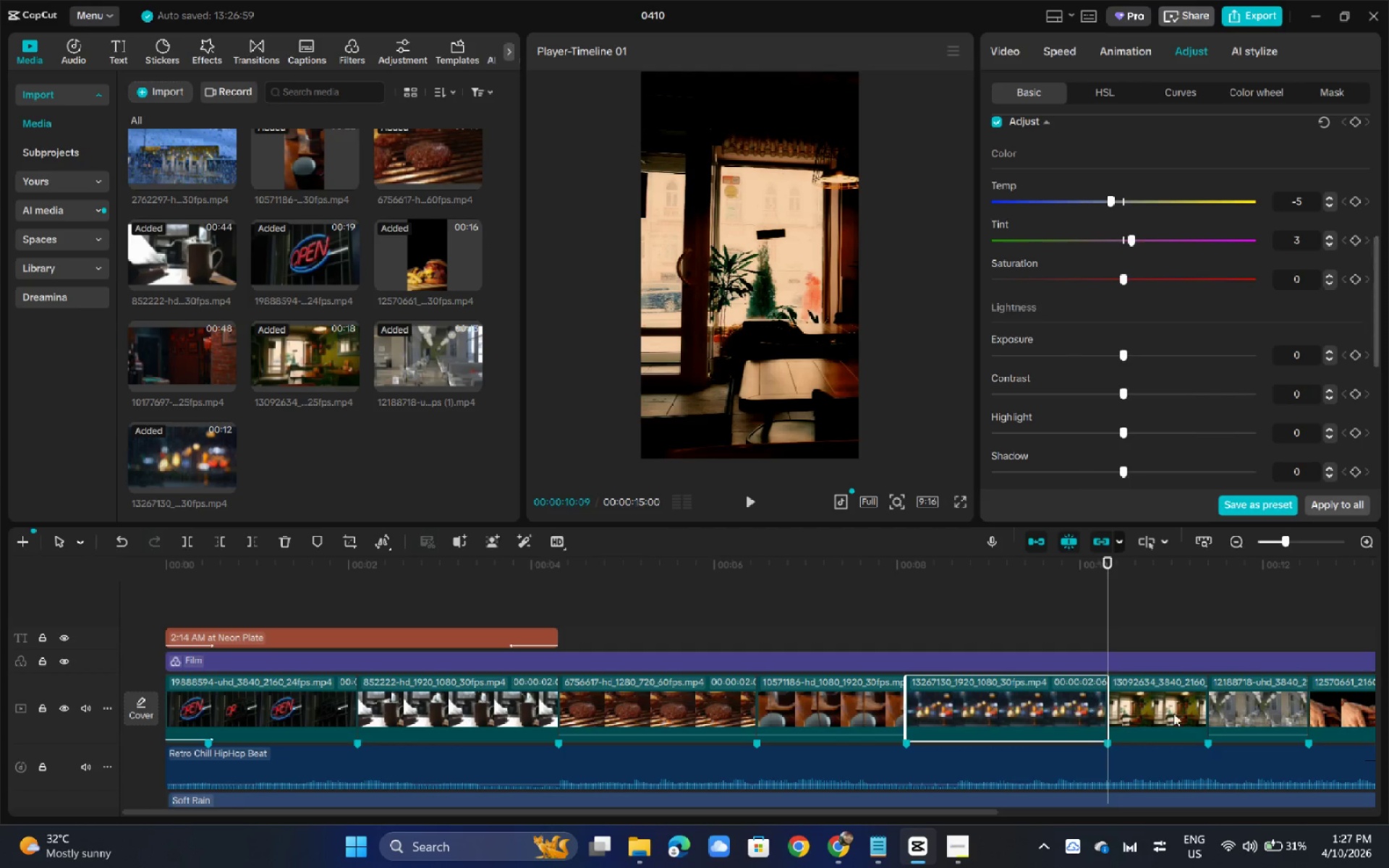 
left_click([1173, 706])
 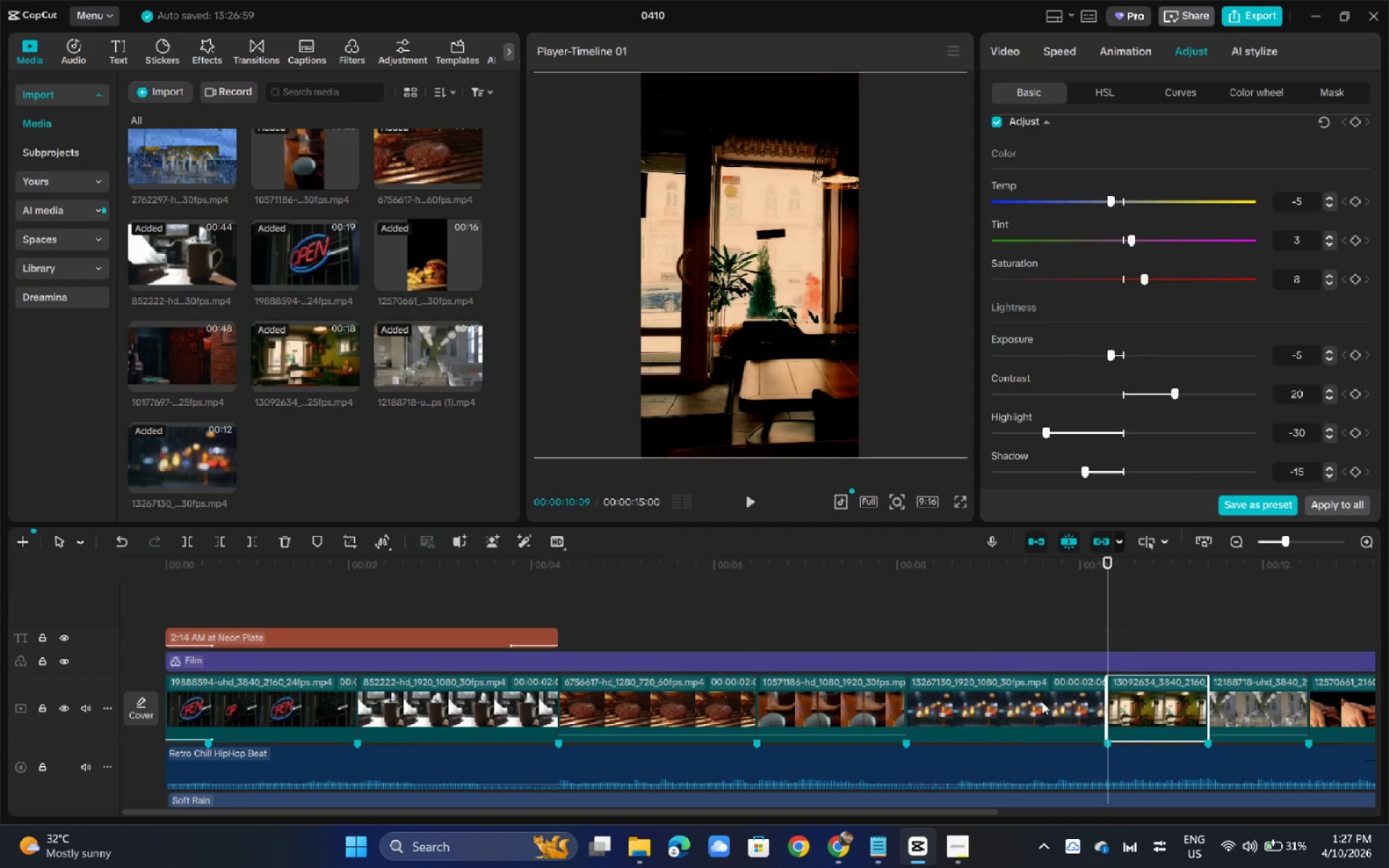 
left_click([1045, 698])
 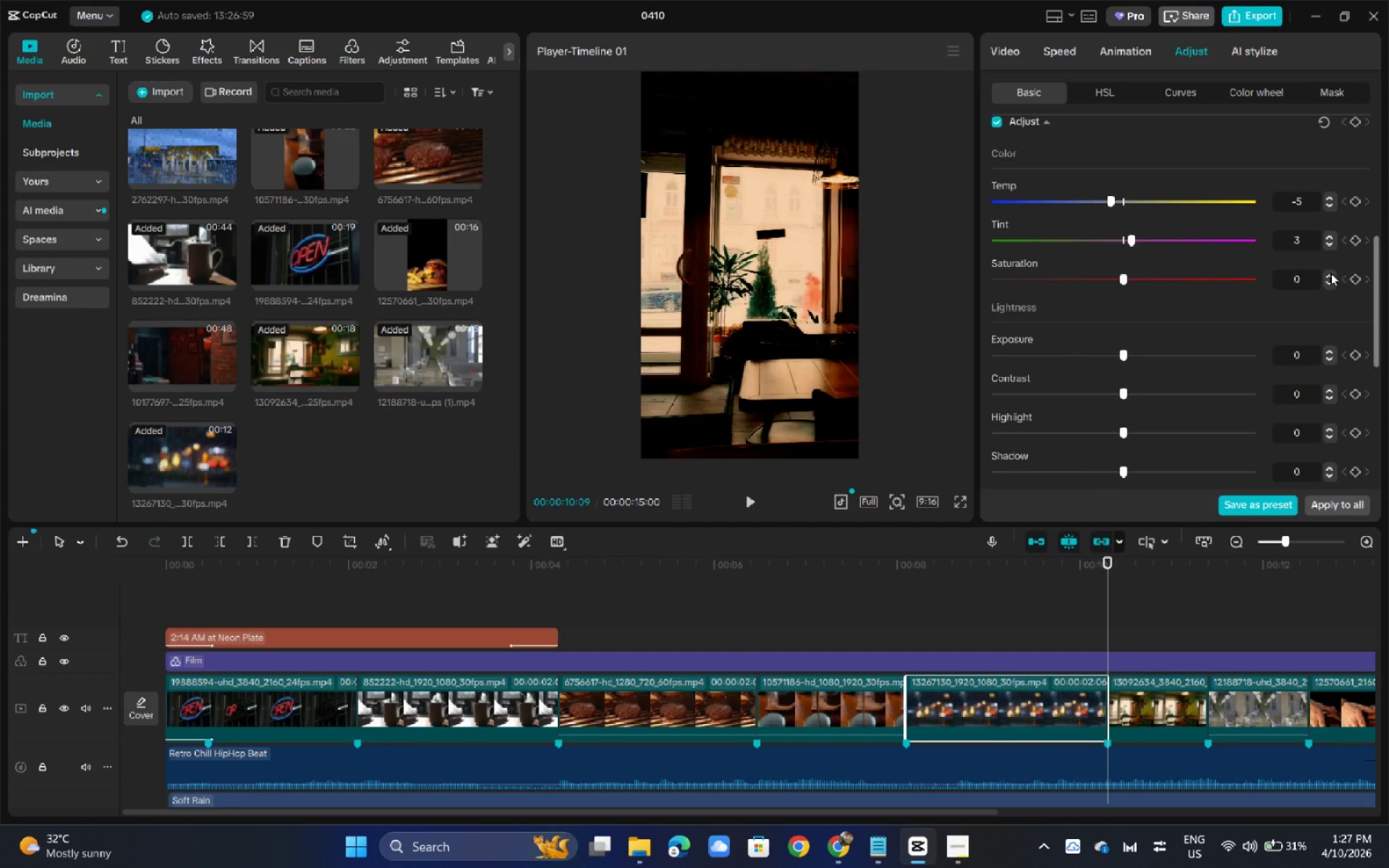 
double_click([1330, 273])
 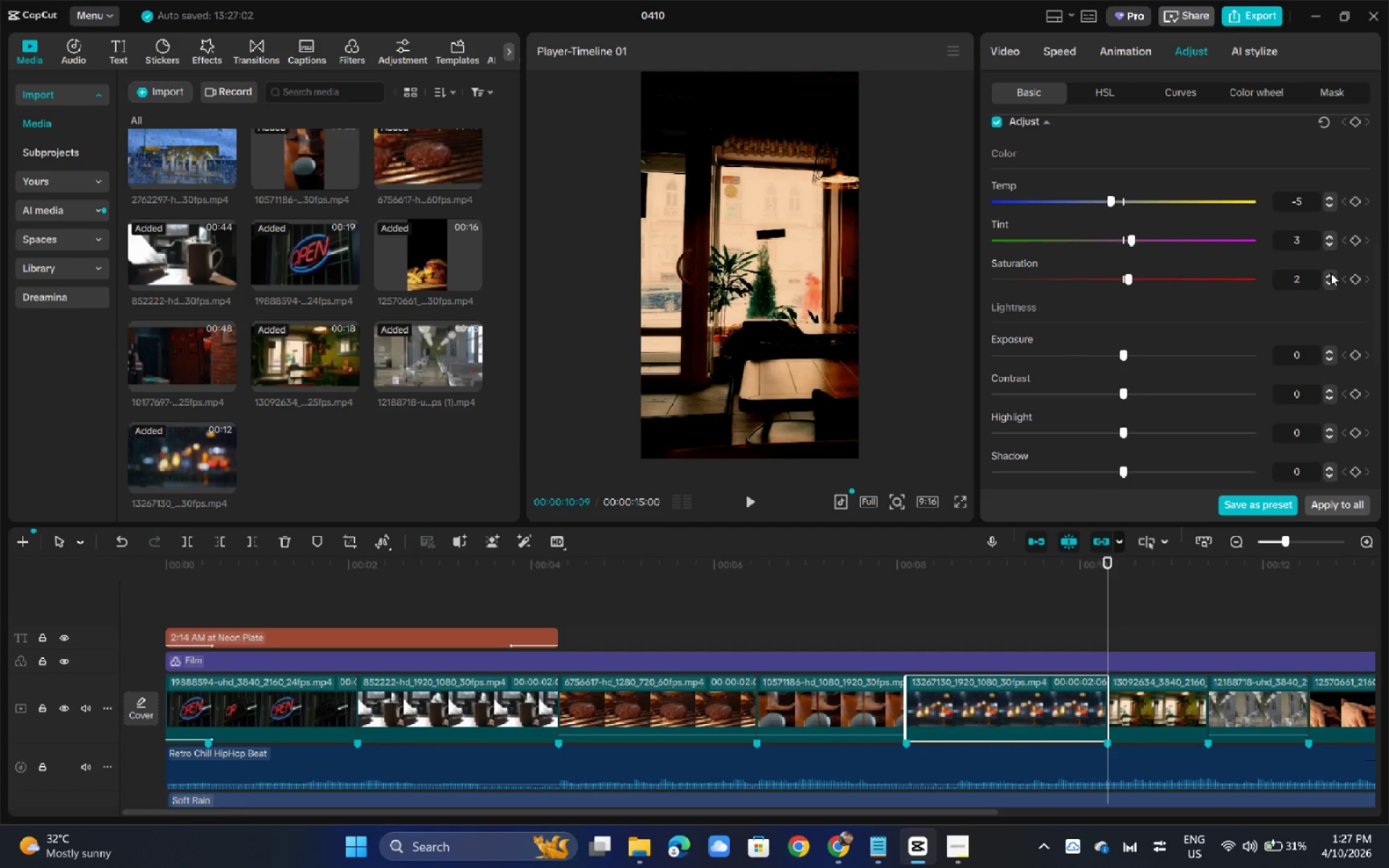 
triple_click([1330, 273])
 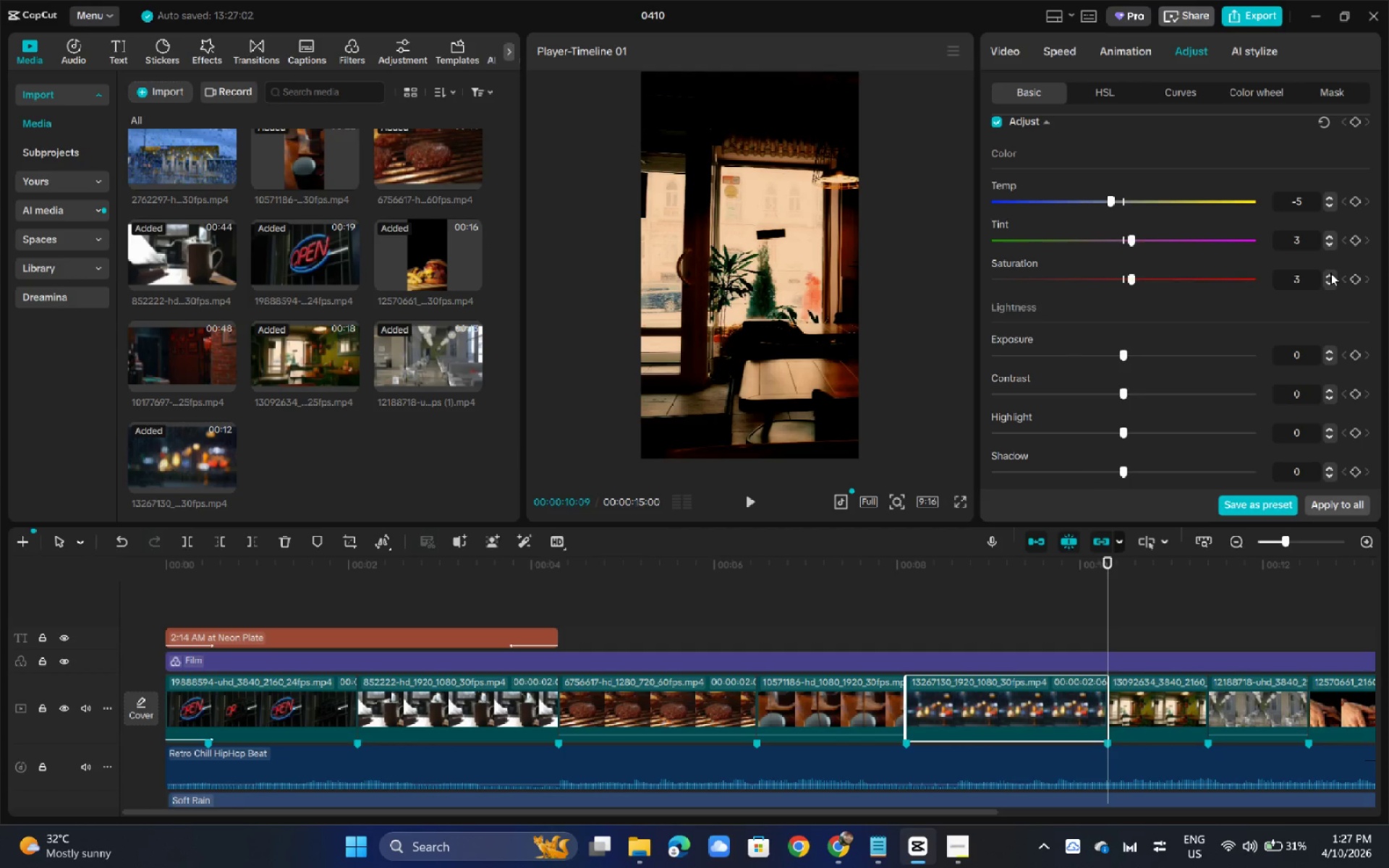 
triple_click([1330, 273])
 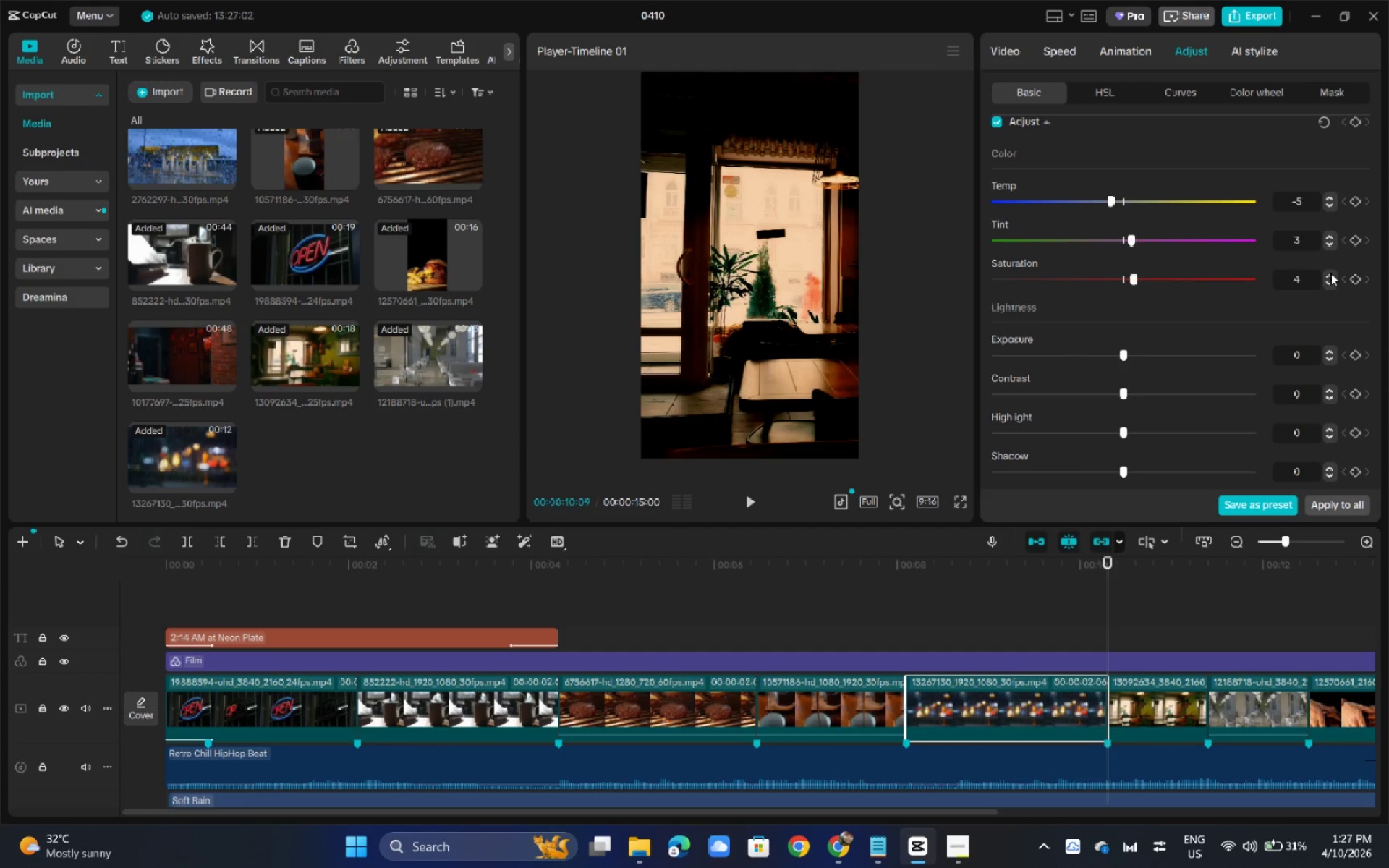 
triple_click([1330, 273])
 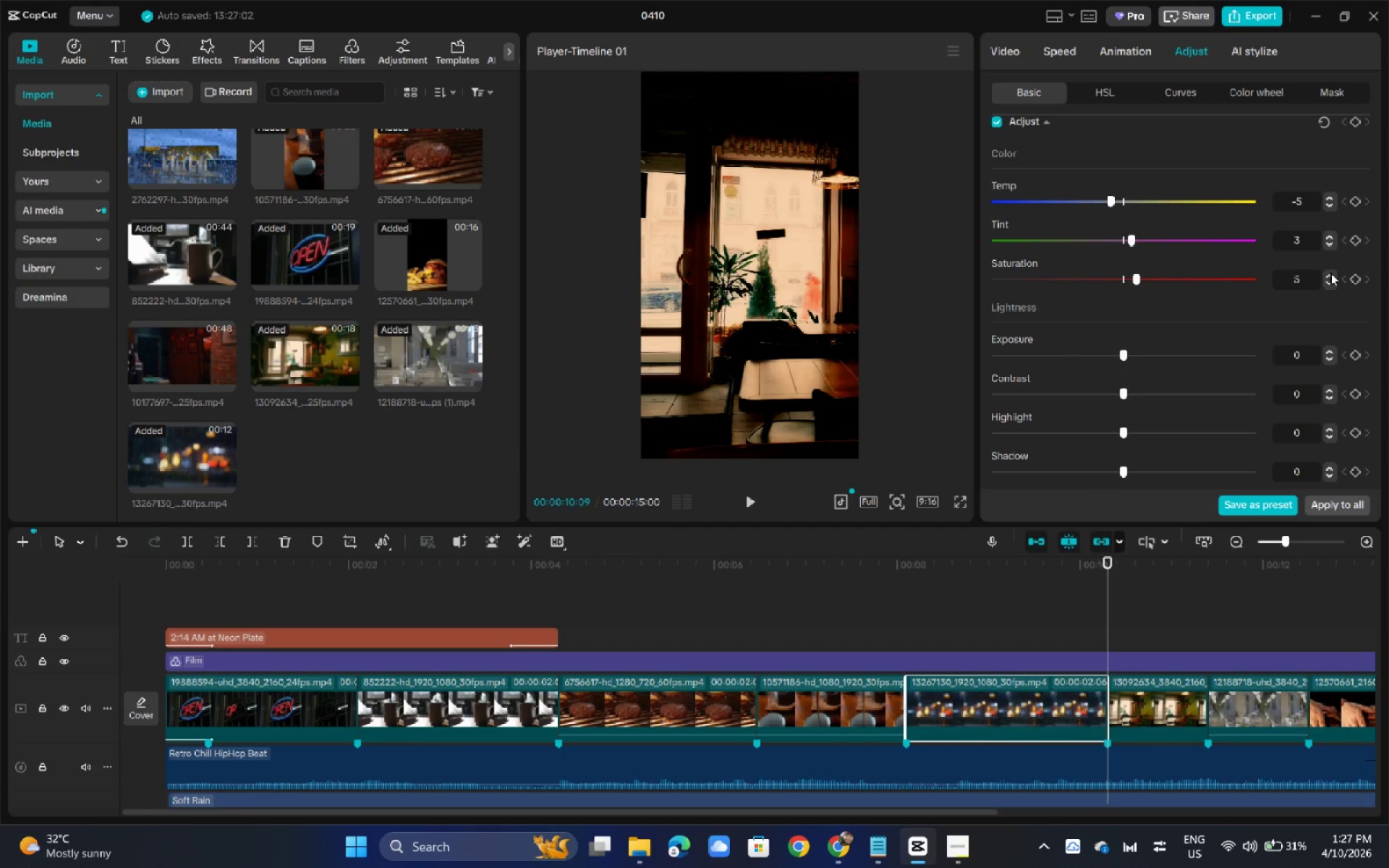 
triple_click([1330, 273])
 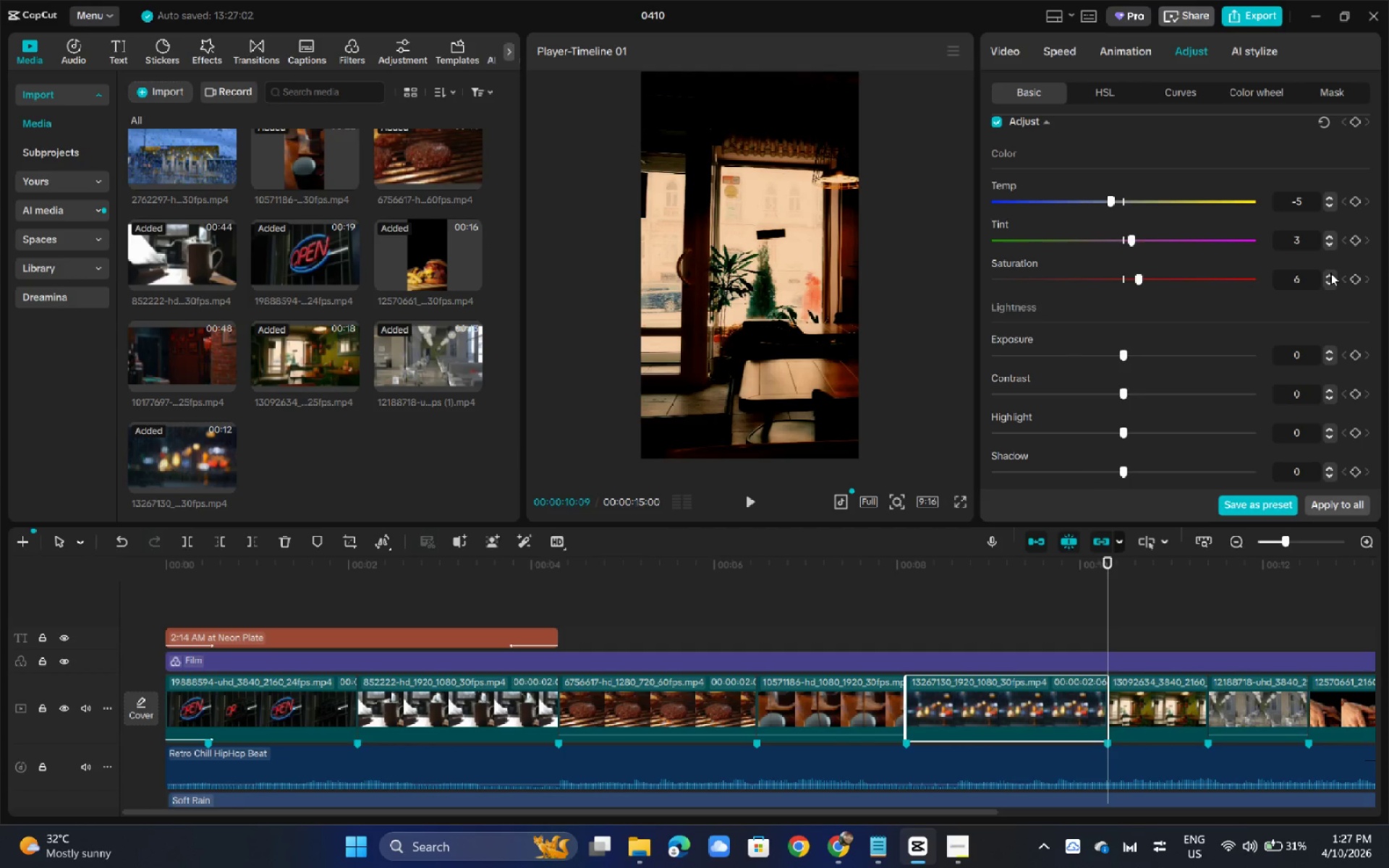 
triple_click([1330, 273])
 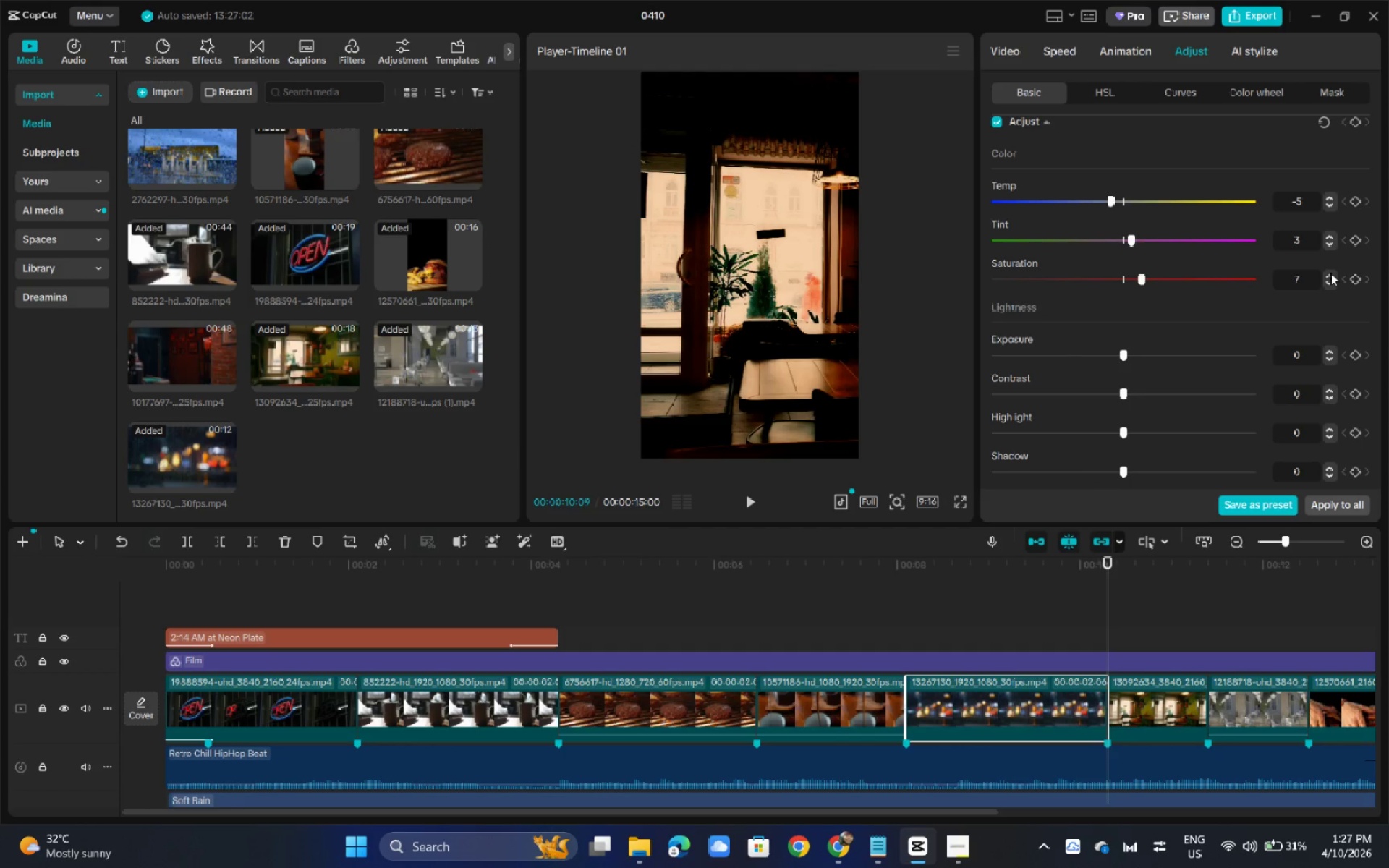 
triple_click([1330, 273])
 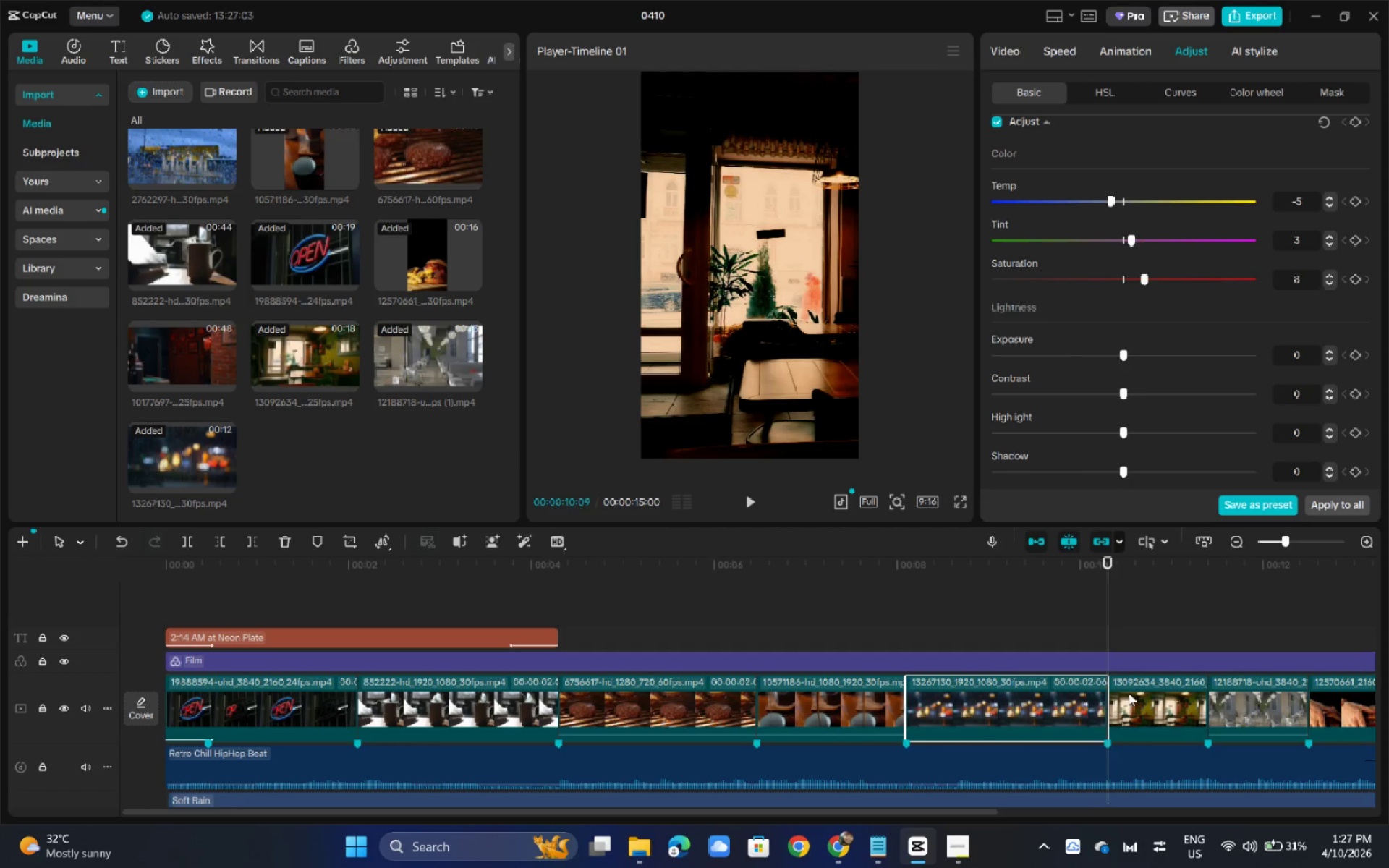 
left_click([1141, 693])
 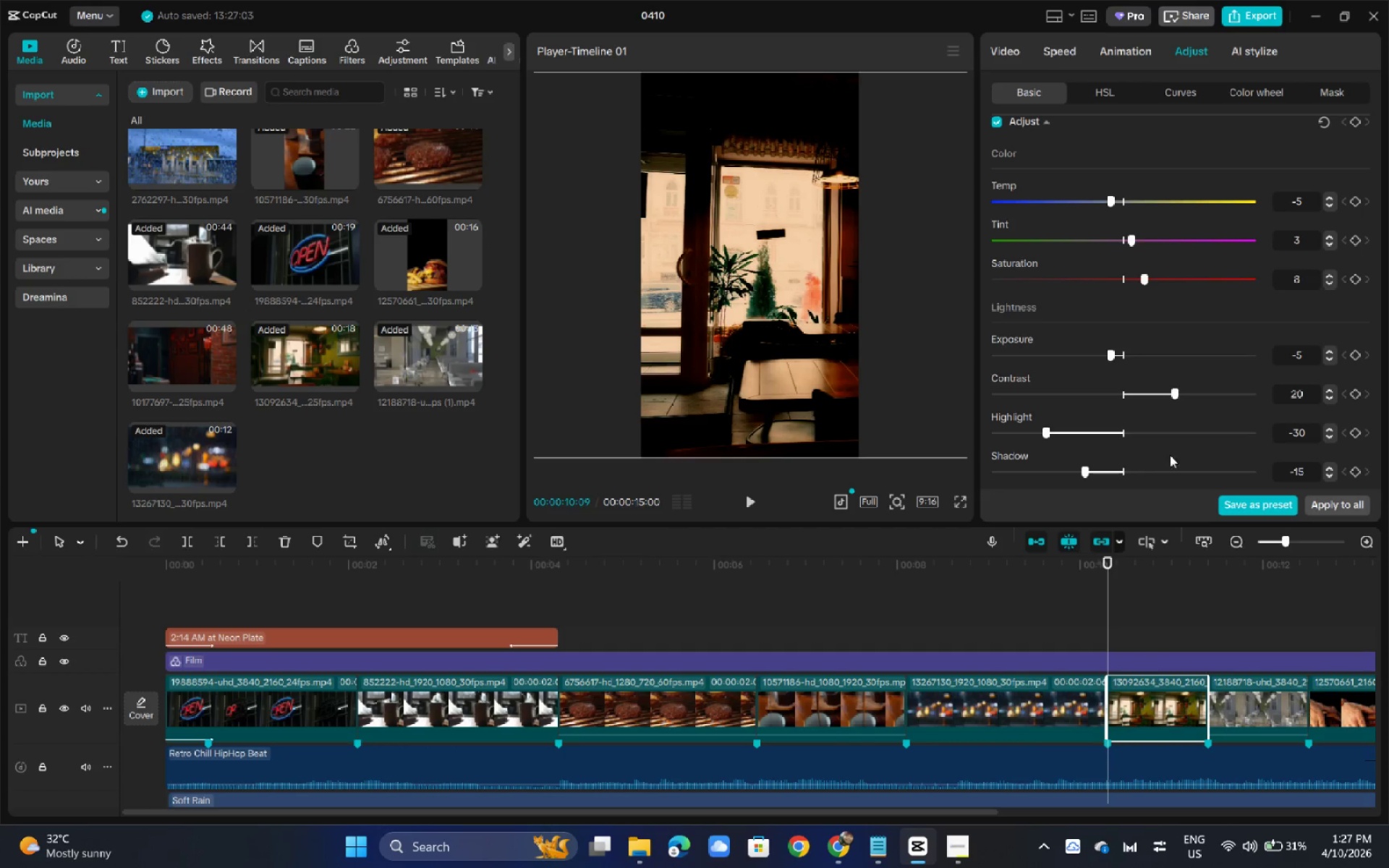 
scroll: coordinate [1167, 422], scroll_direction: down, amount: 2.0
 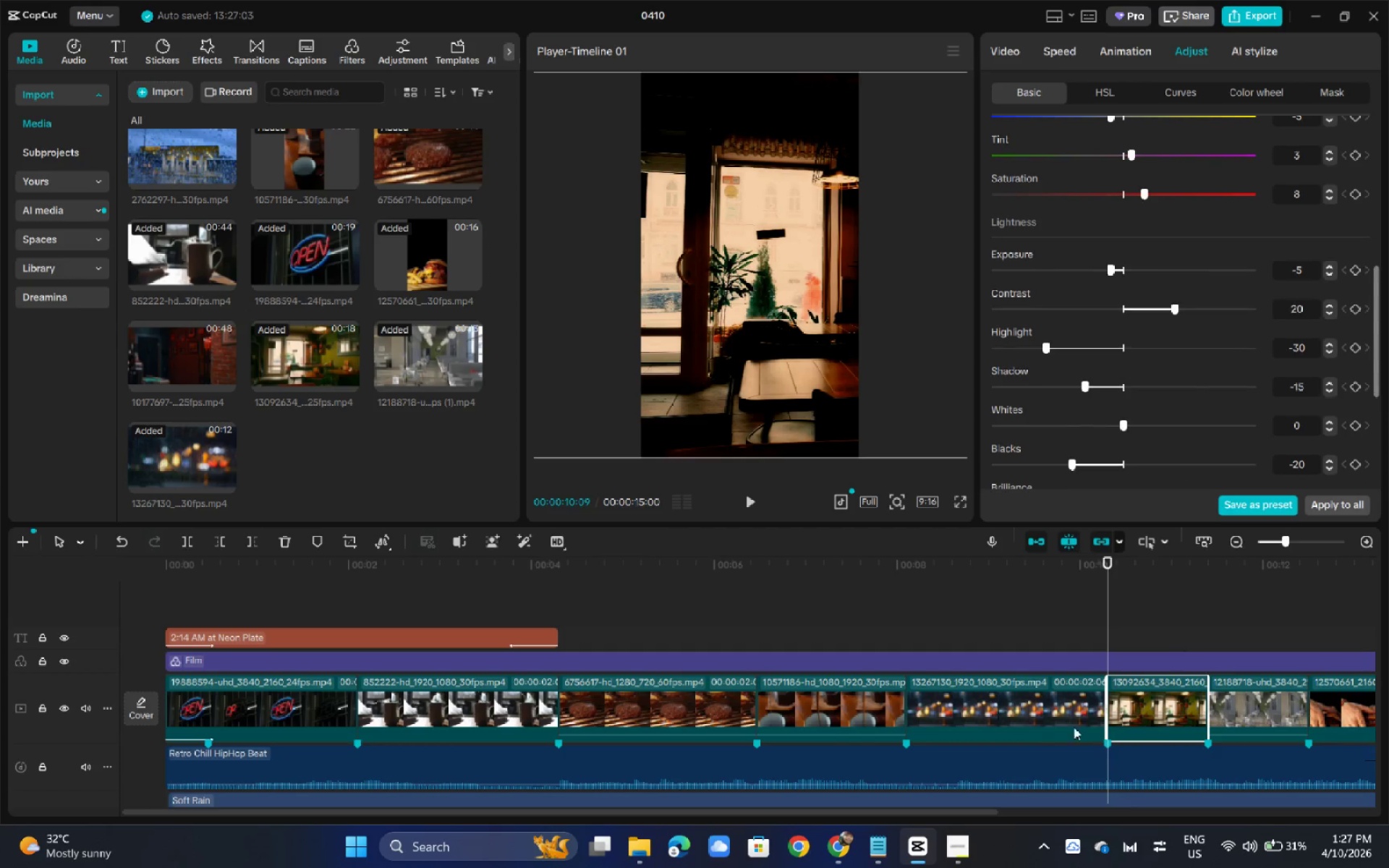 
left_click([1050, 733])
 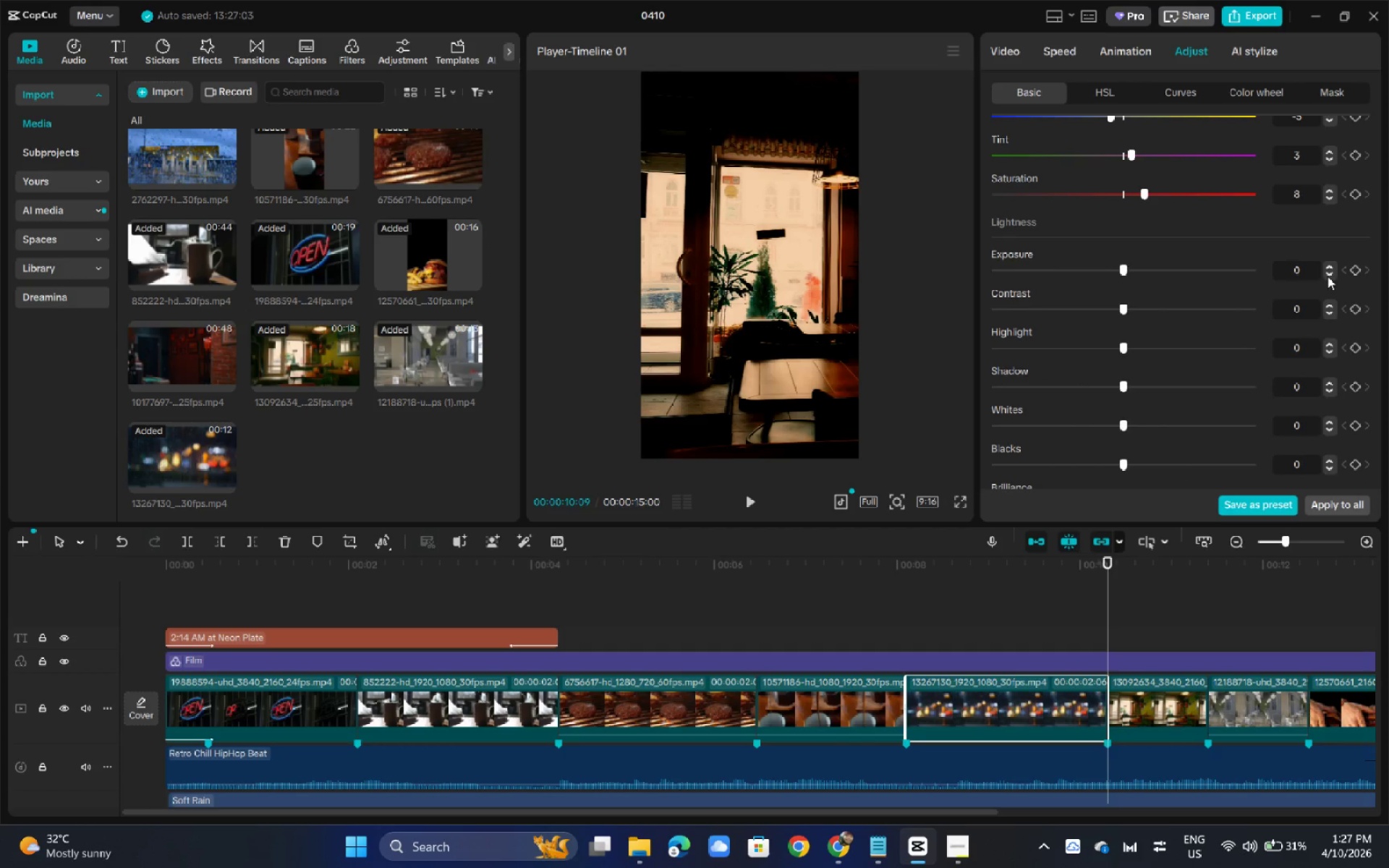 
triple_click([1331, 276])
 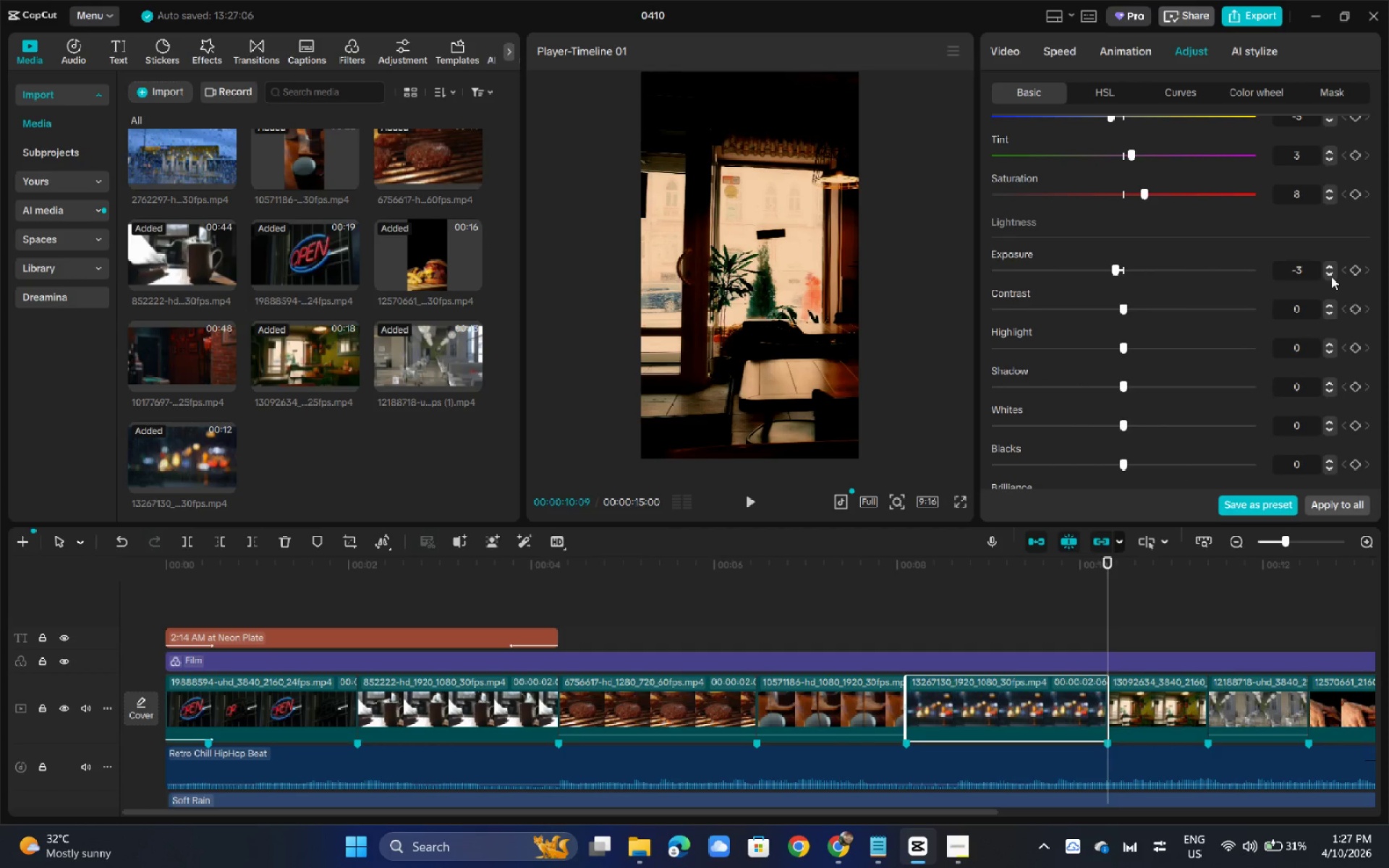 
triple_click([1331, 276])
 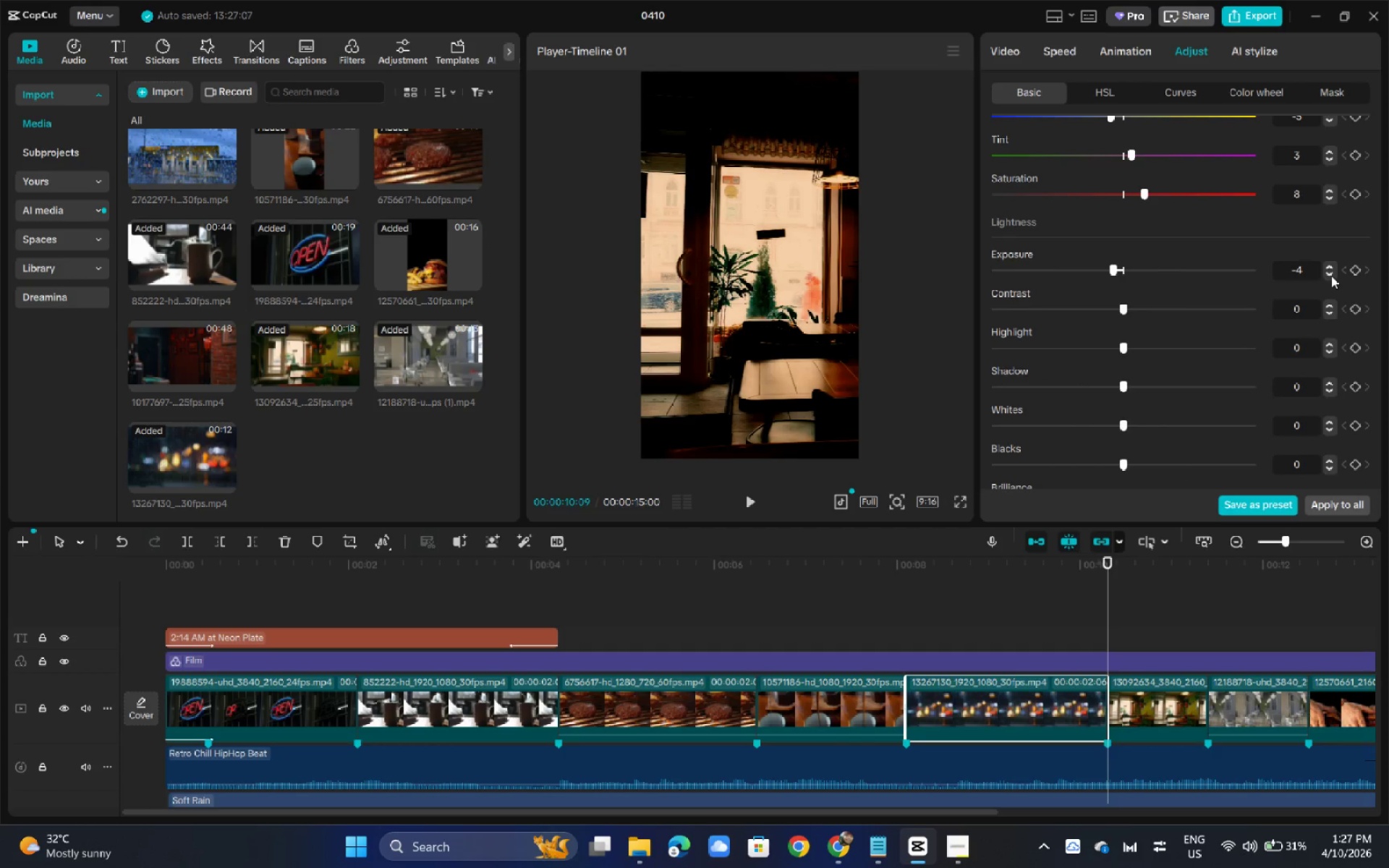 
triple_click([1331, 276])
 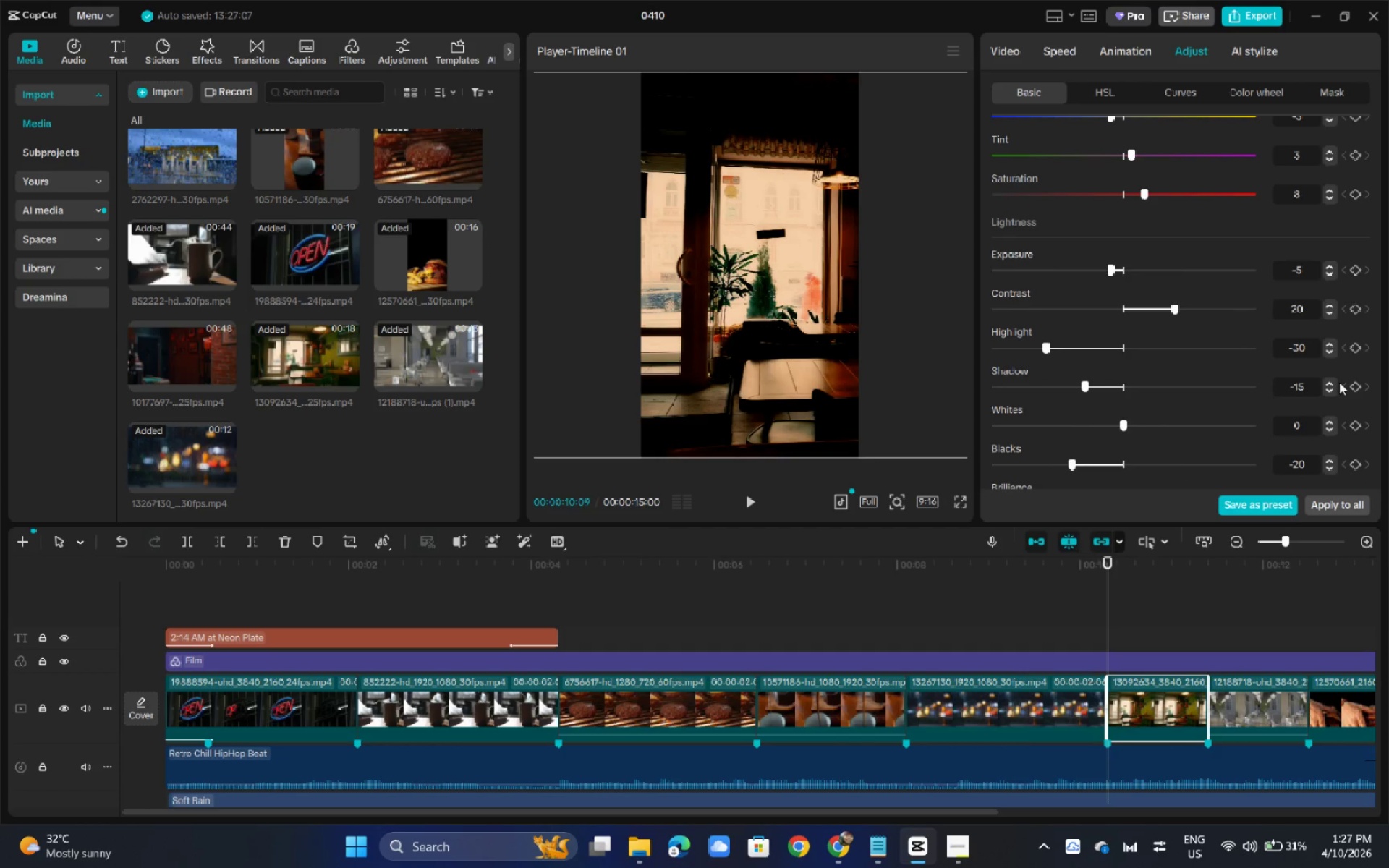 
left_click([1060, 691])
 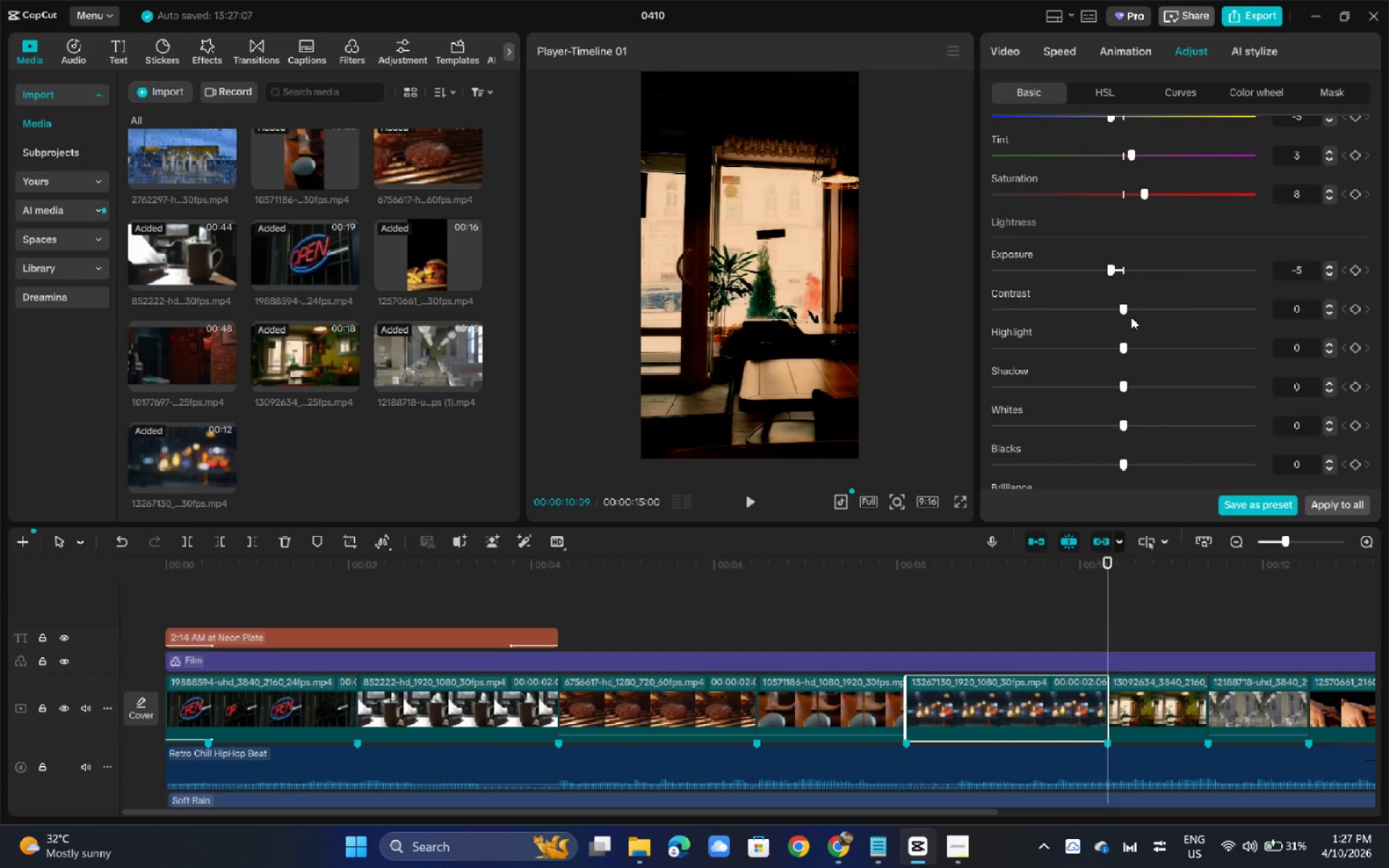 
left_click_drag(start_coordinate=[1130, 310], to_coordinate=[1172, 307])
 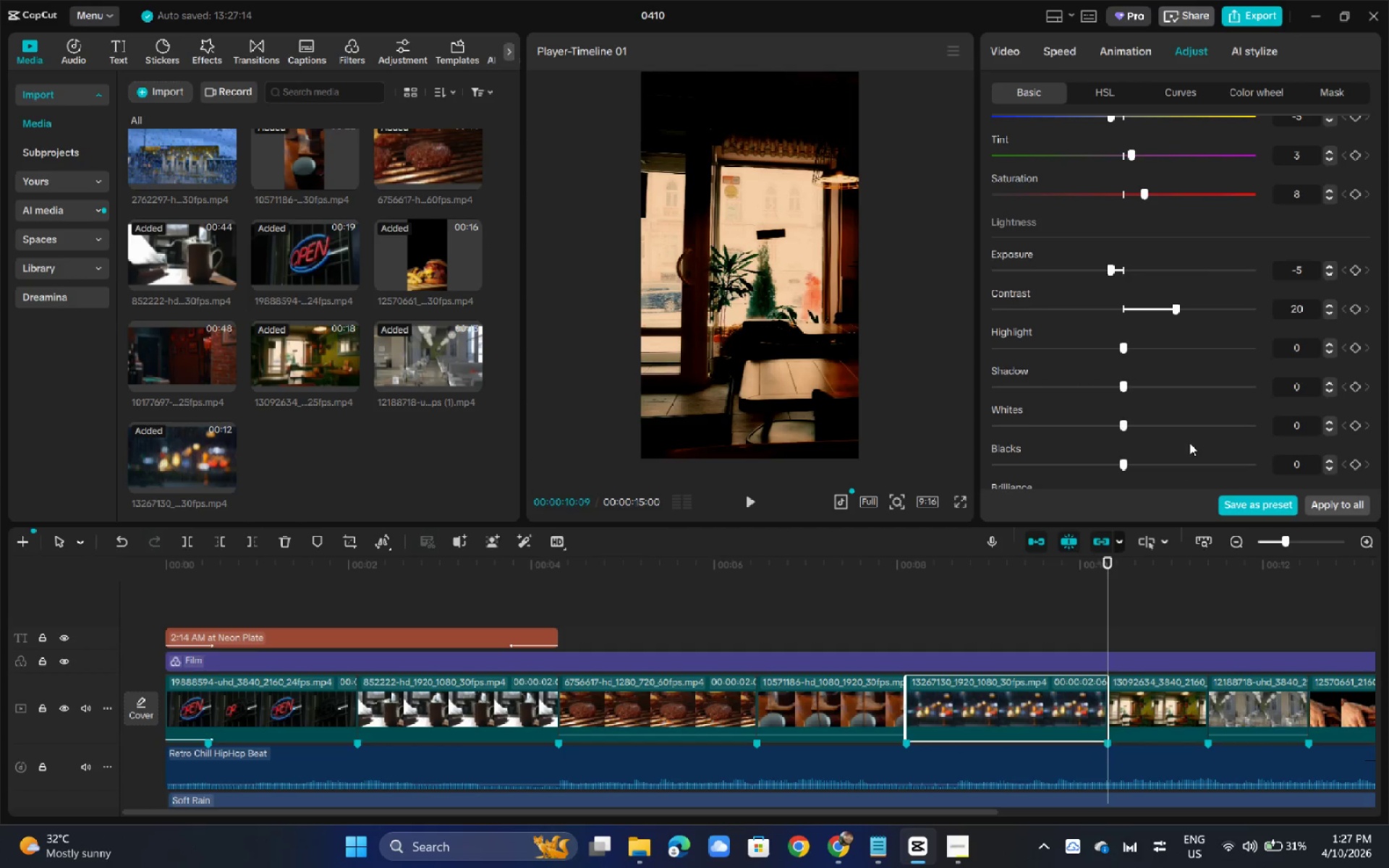 
left_click([1161, 710])
 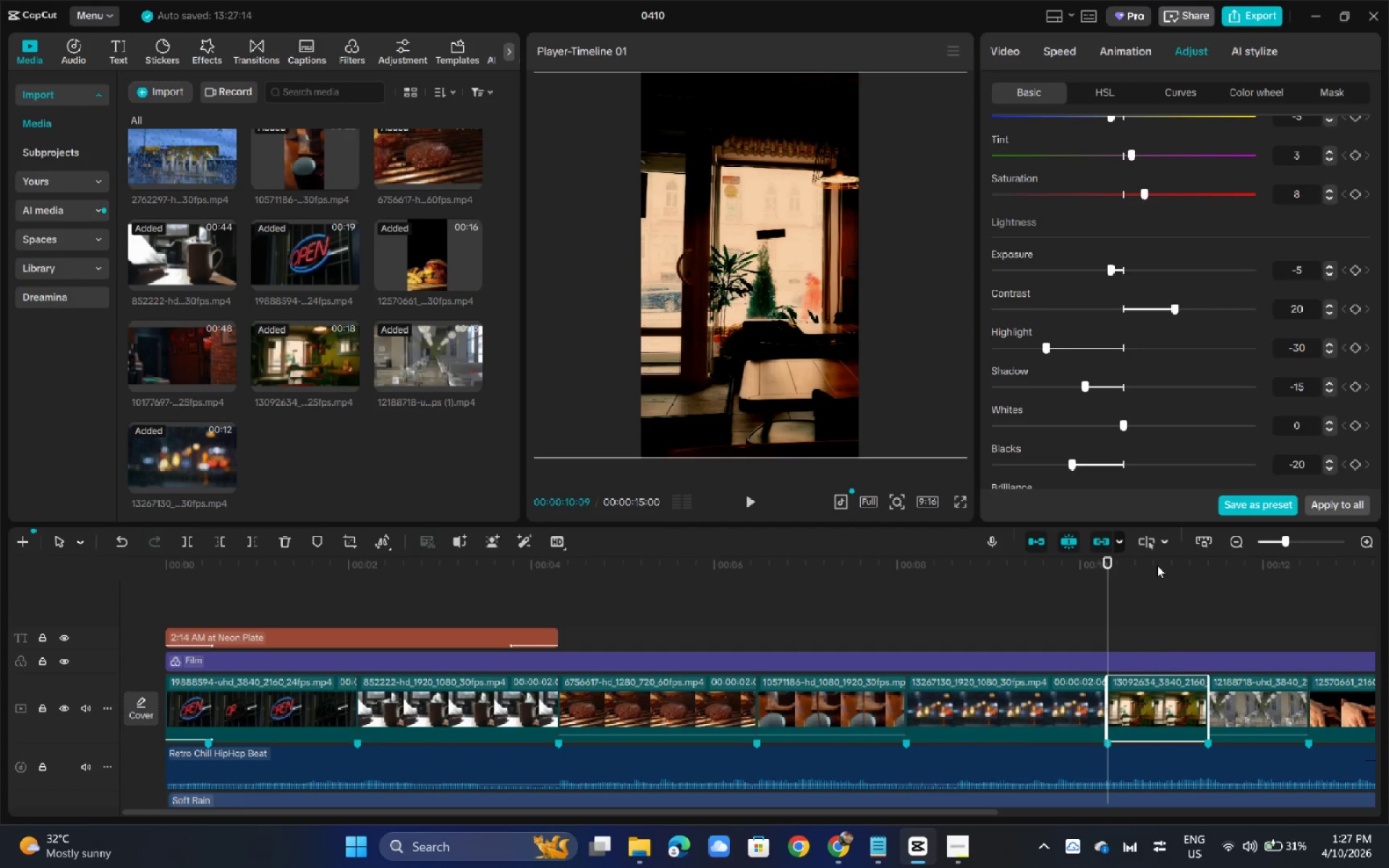 
left_click([1032, 698])
 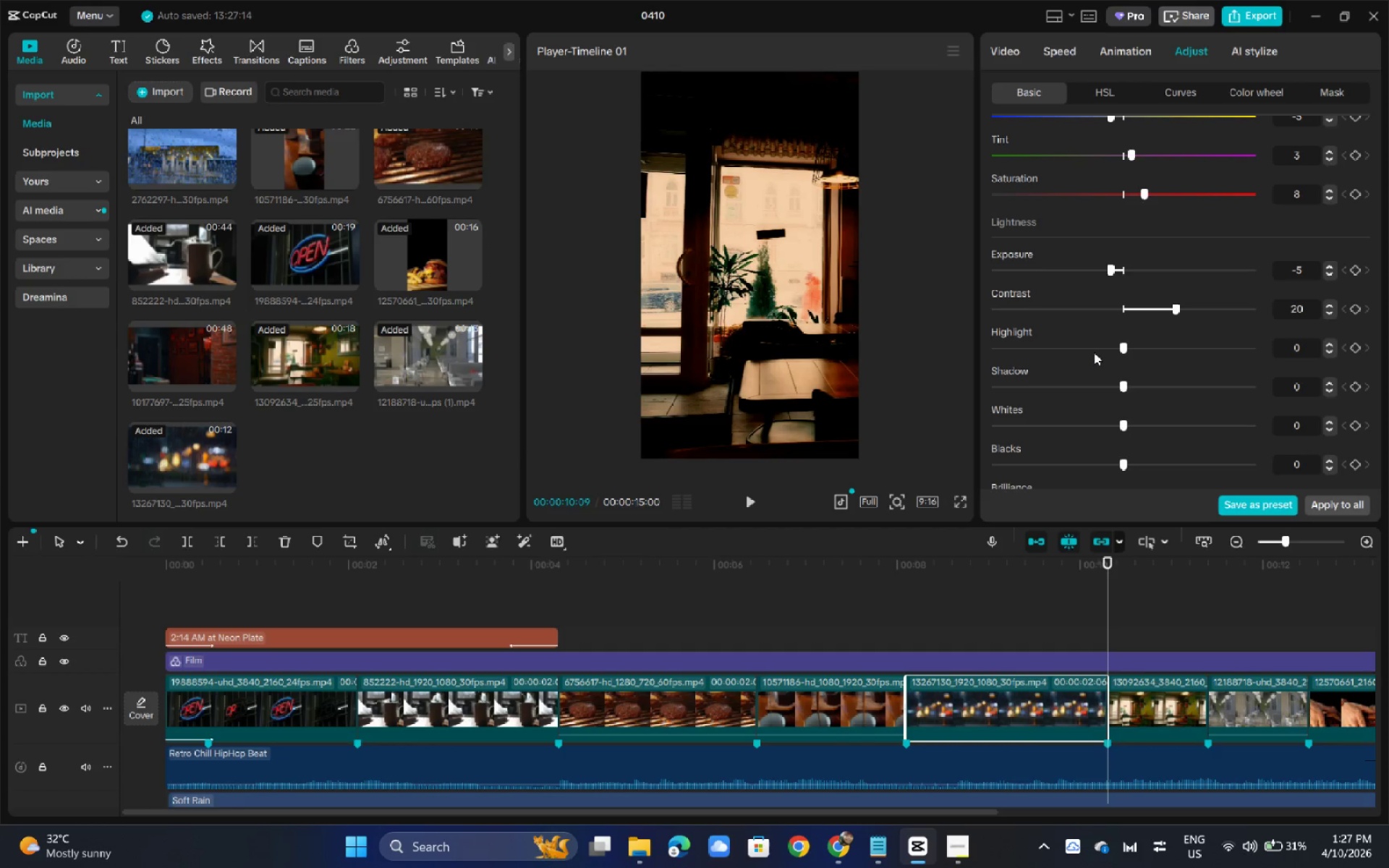 
left_click_drag(start_coordinate=[1124, 346], to_coordinate=[1043, 347])
 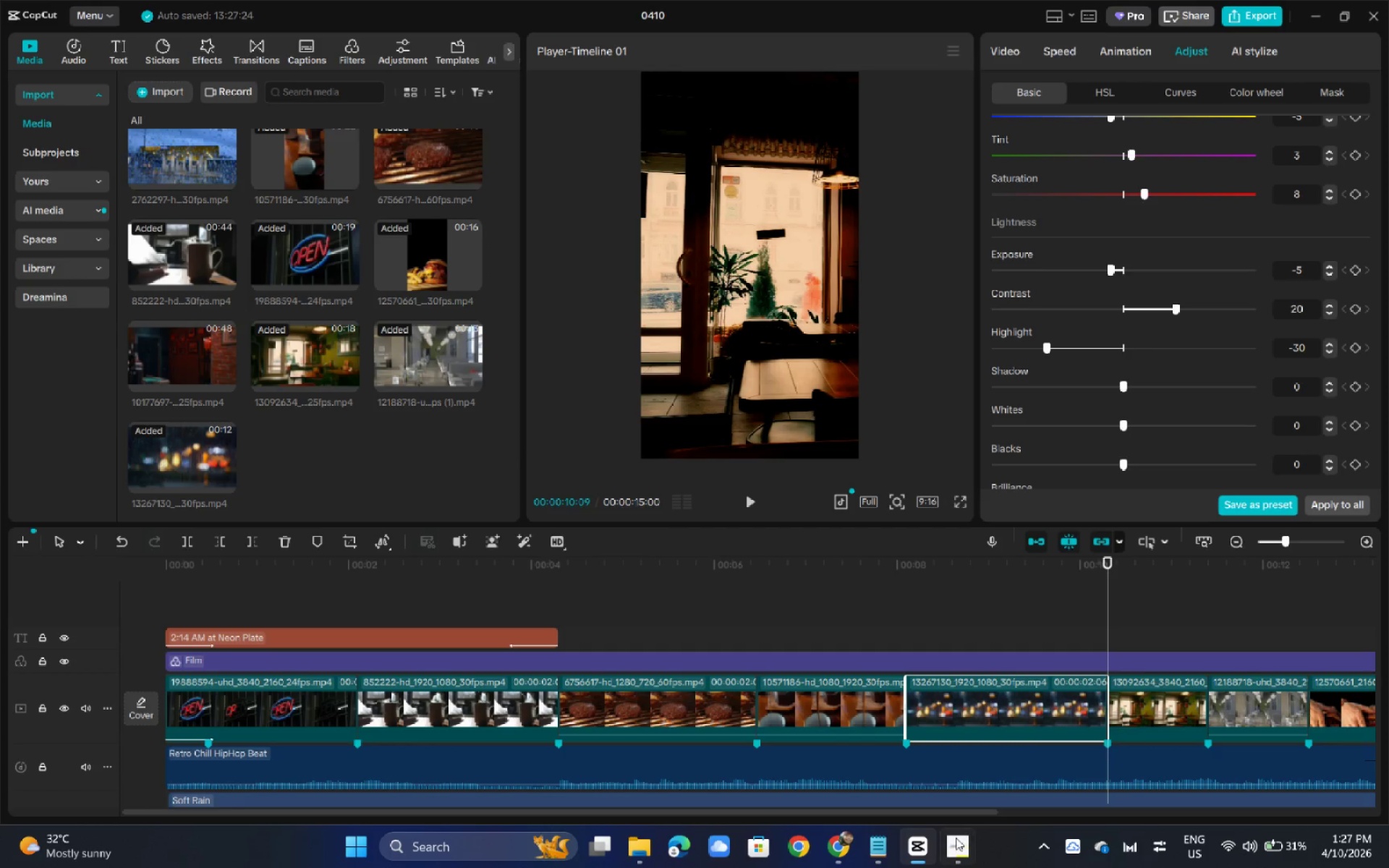 
left_click([959, 843])